 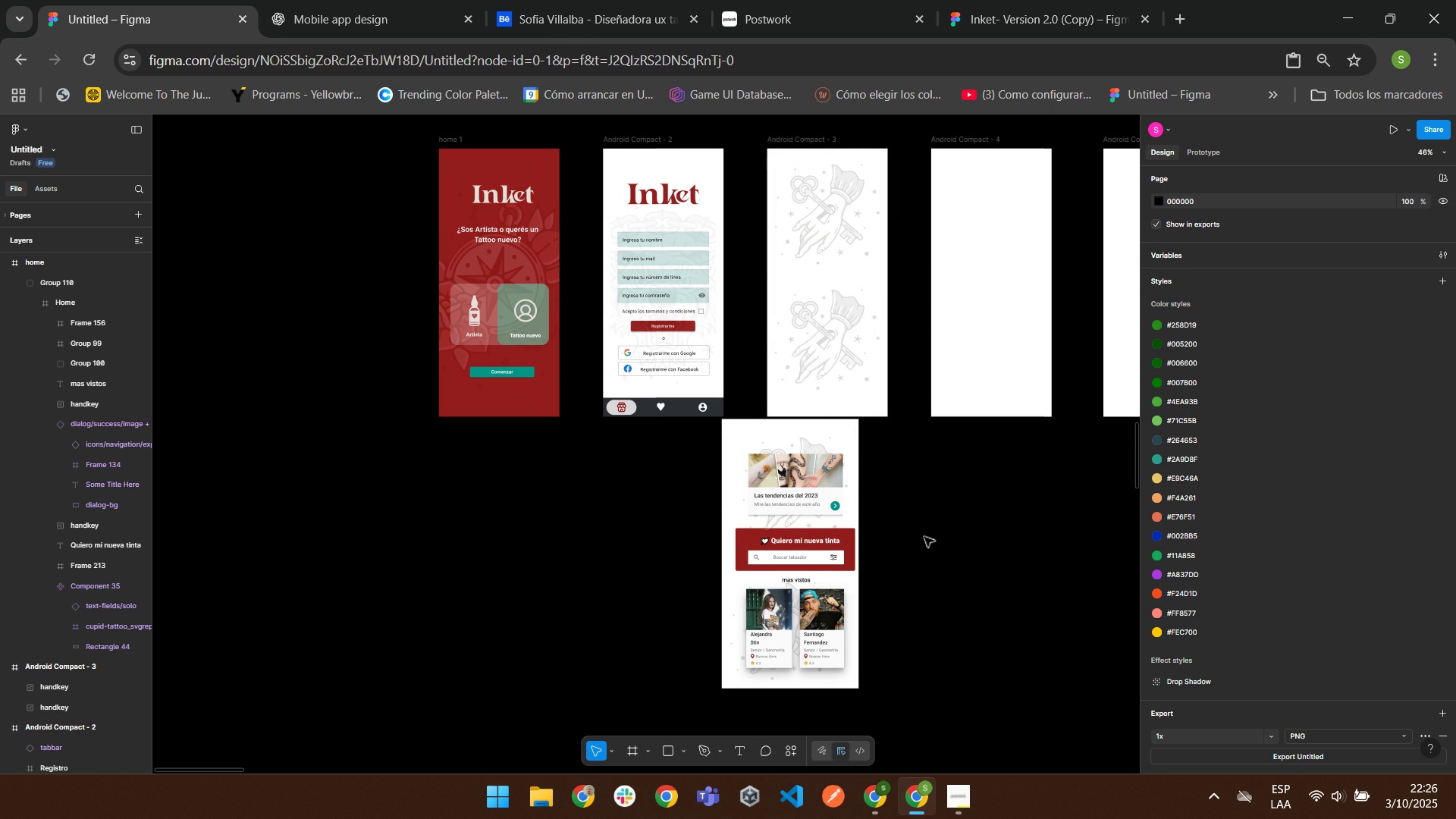 
double_click([737, 502])
 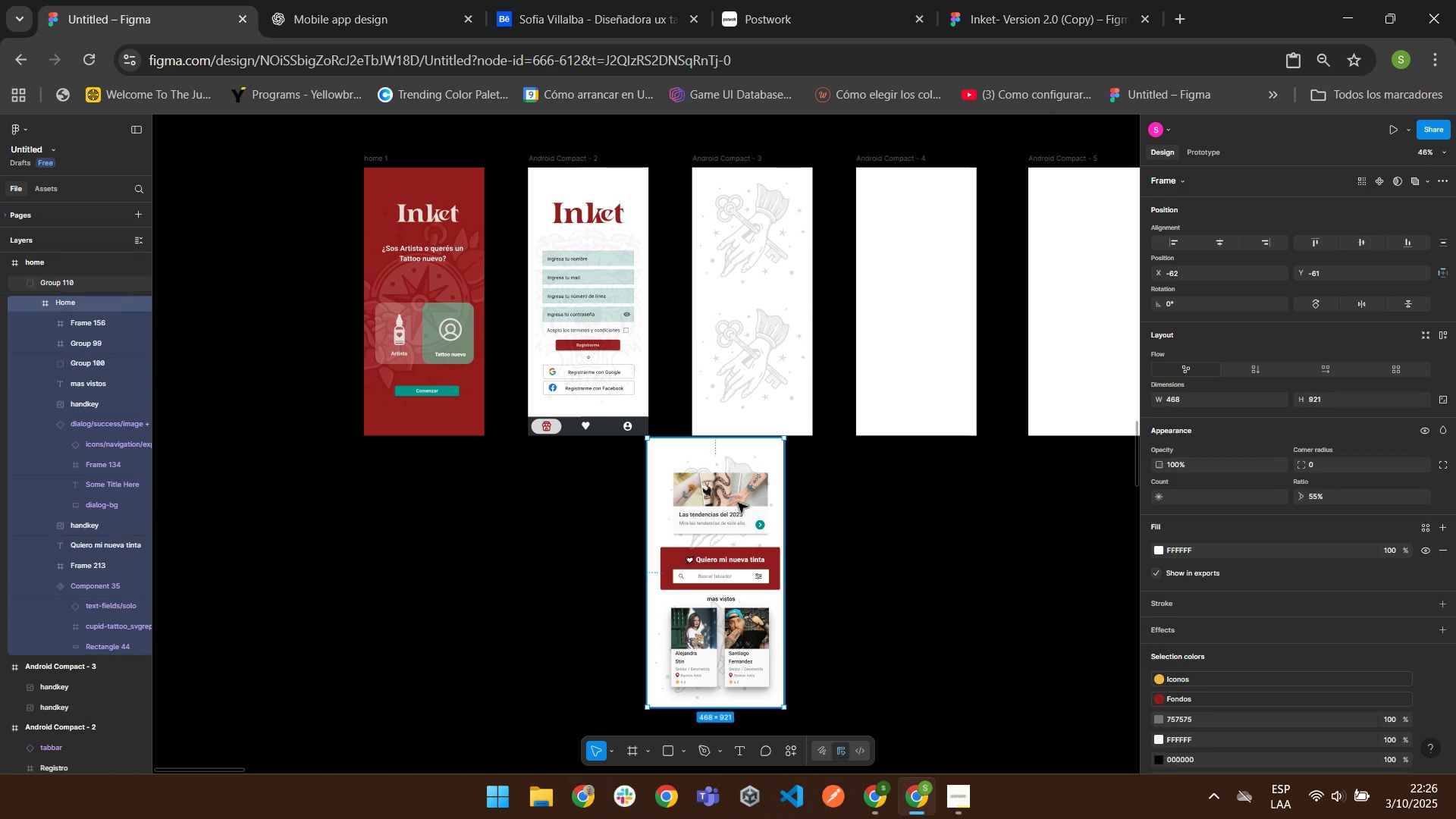 
triple_click([737, 502])
 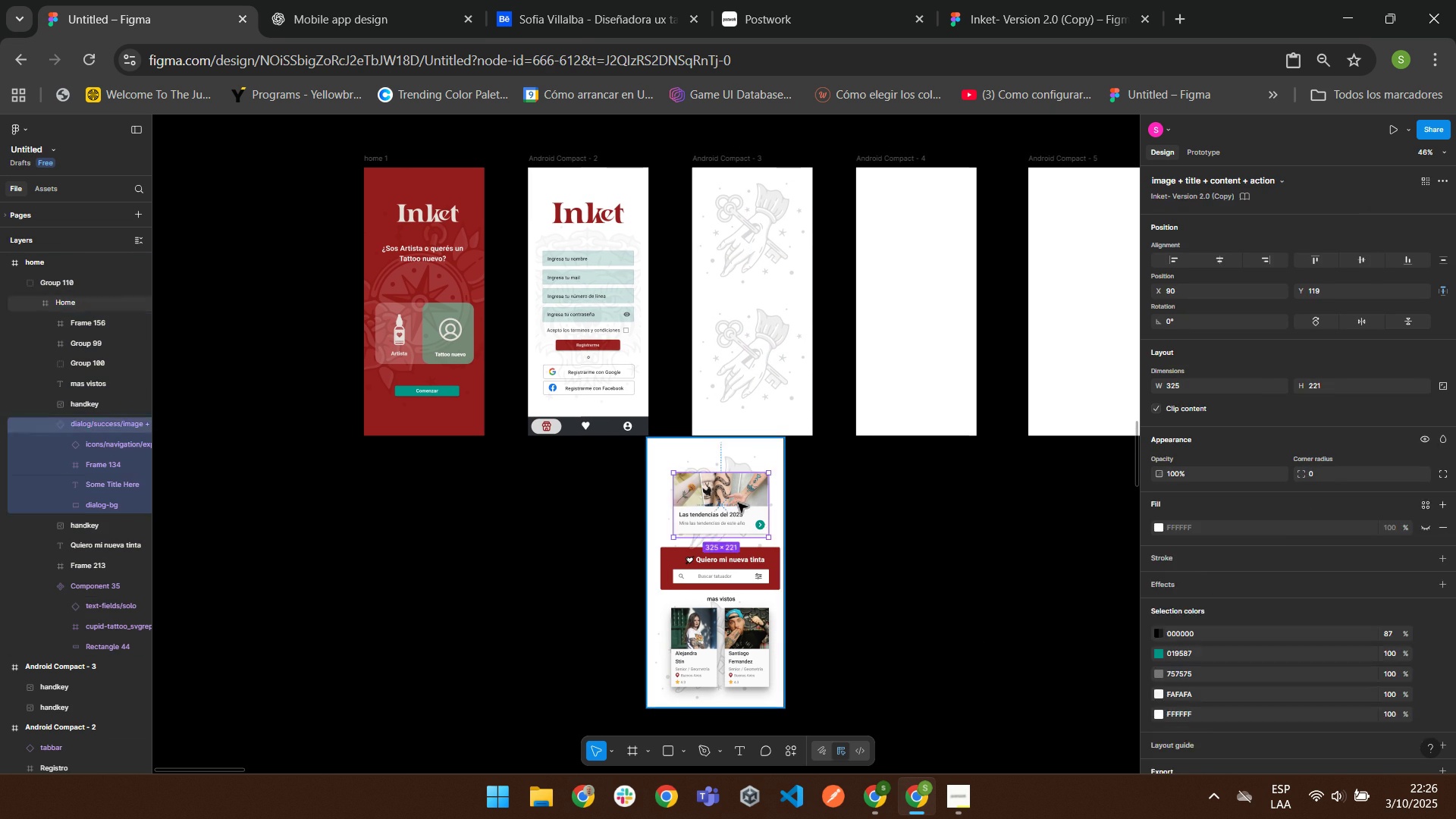 
triple_click([737, 502])
 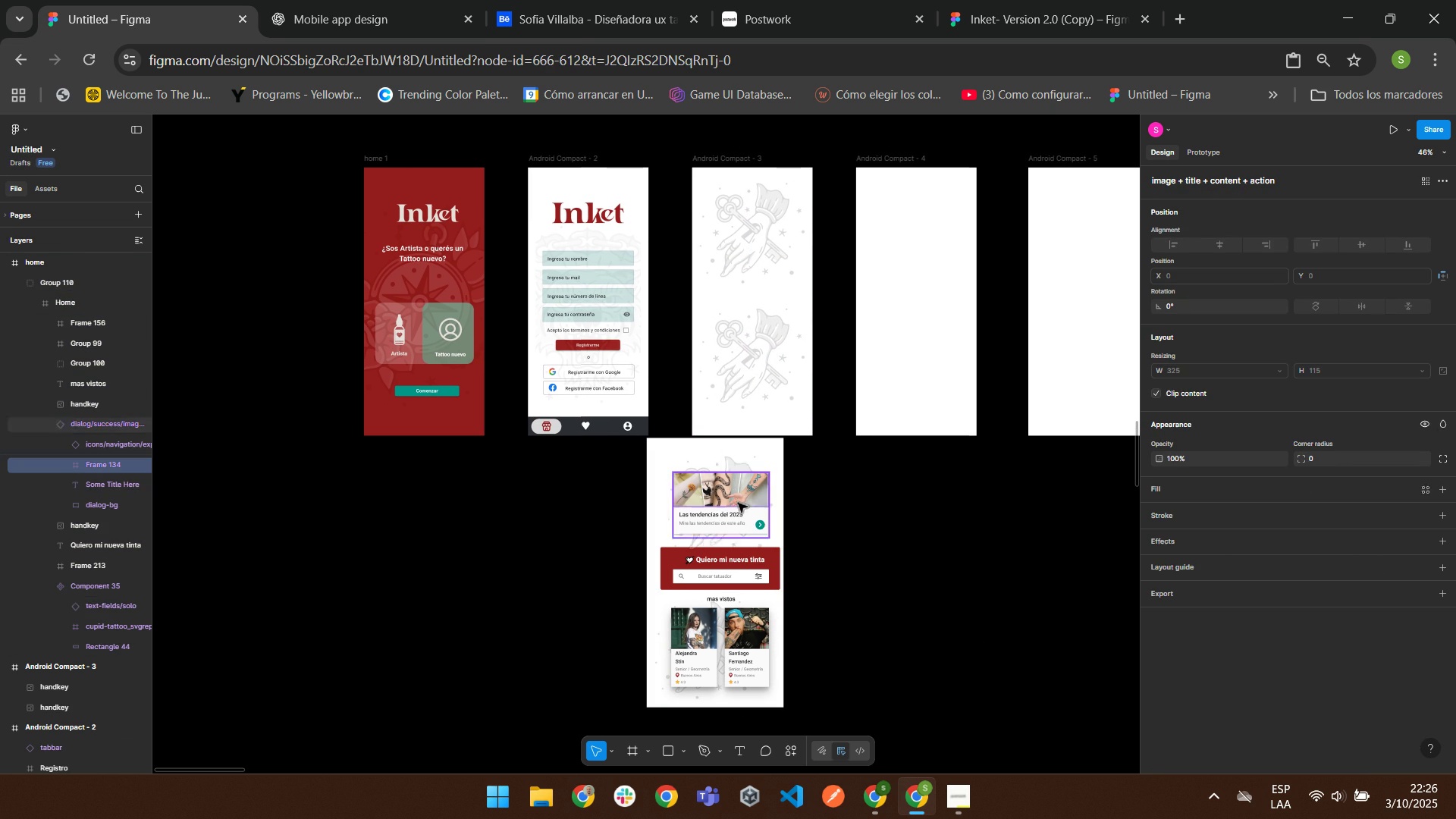 
triple_click([737, 502])
 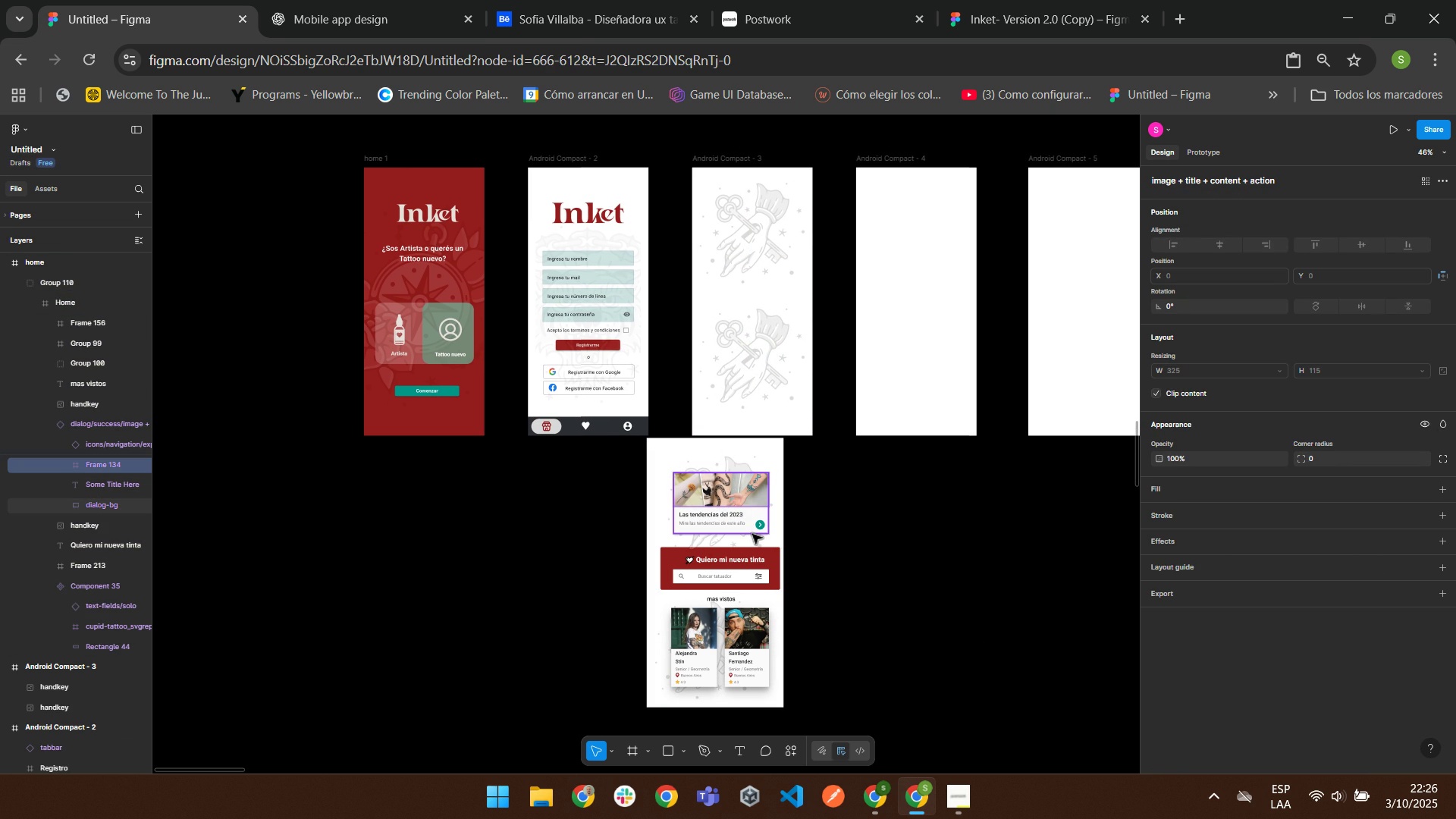 
left_click([752, 533])